 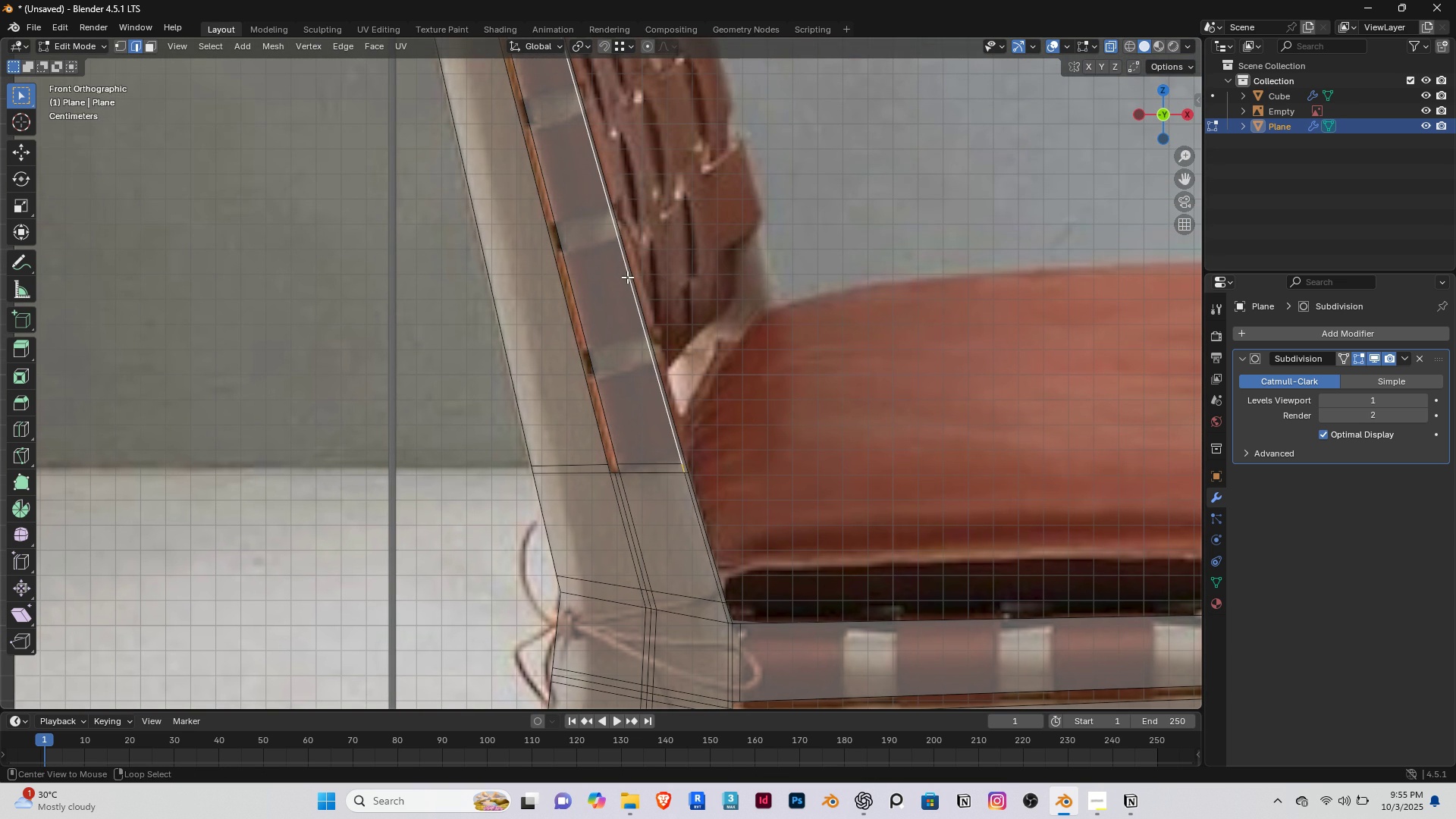 
key(Alt+AltRight)
 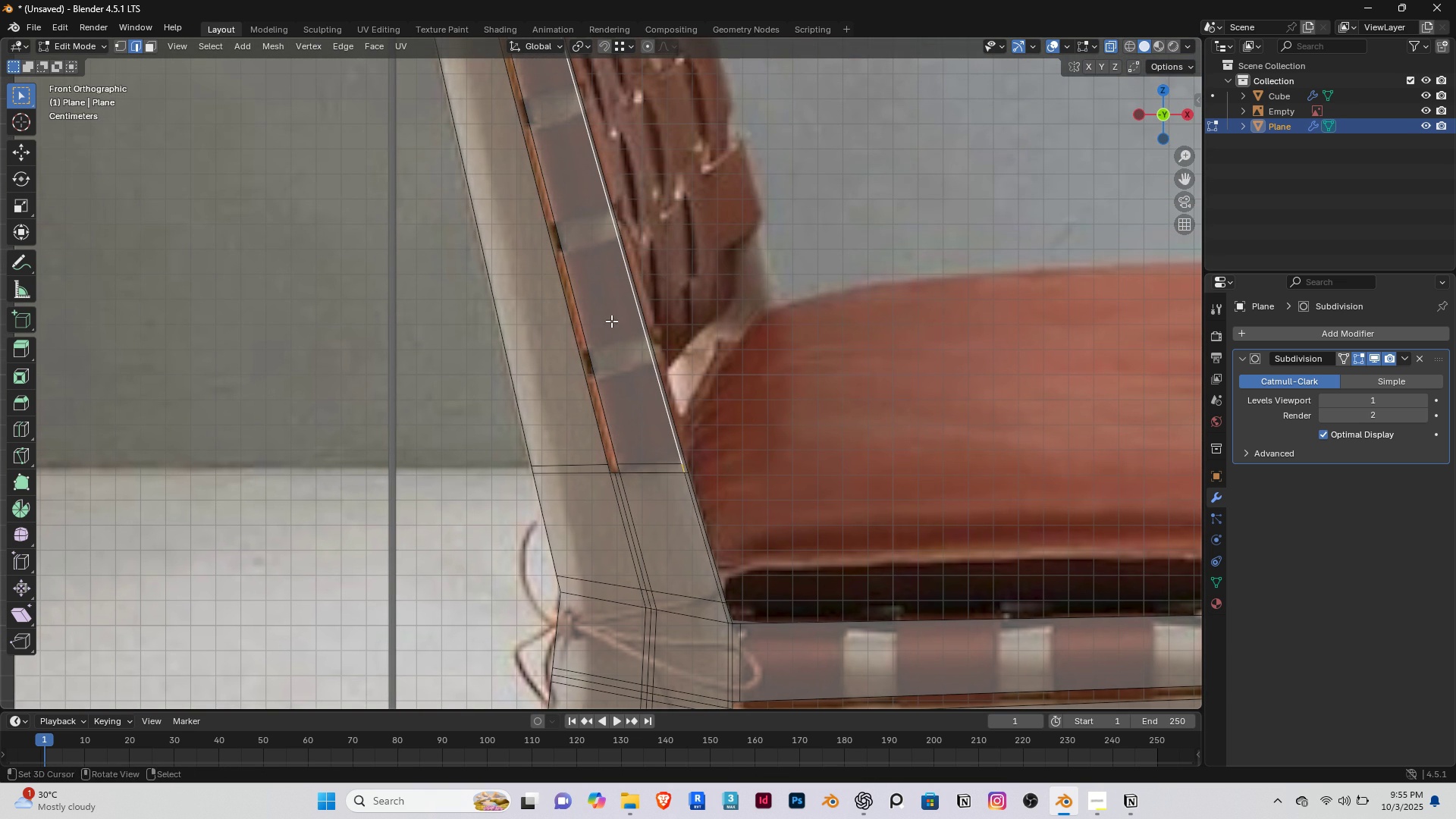 
key(Shift+ShiftRight)
 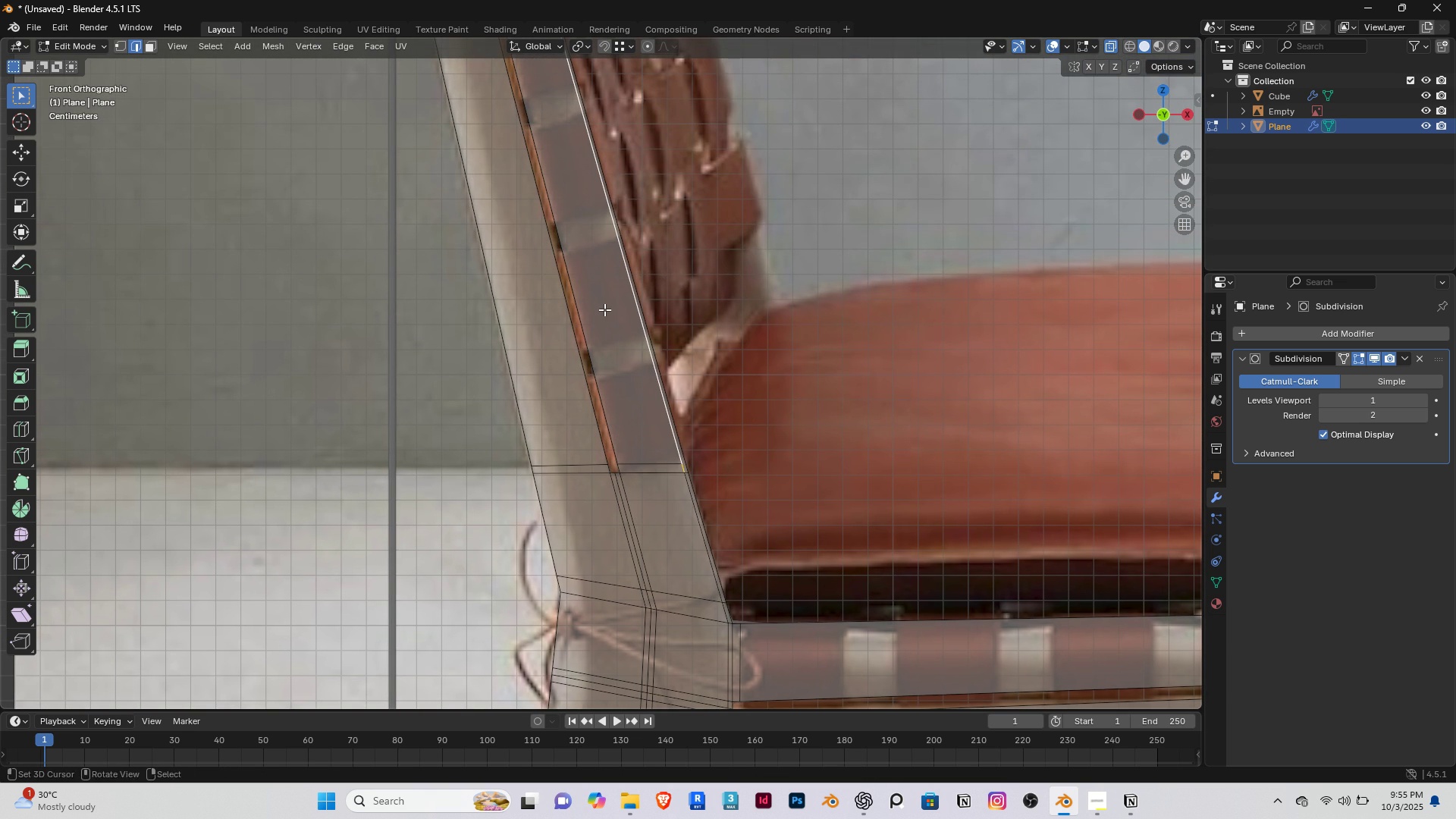 
scroll: coordinate [604, 309], scroll_direction: down, amount: 1.0
 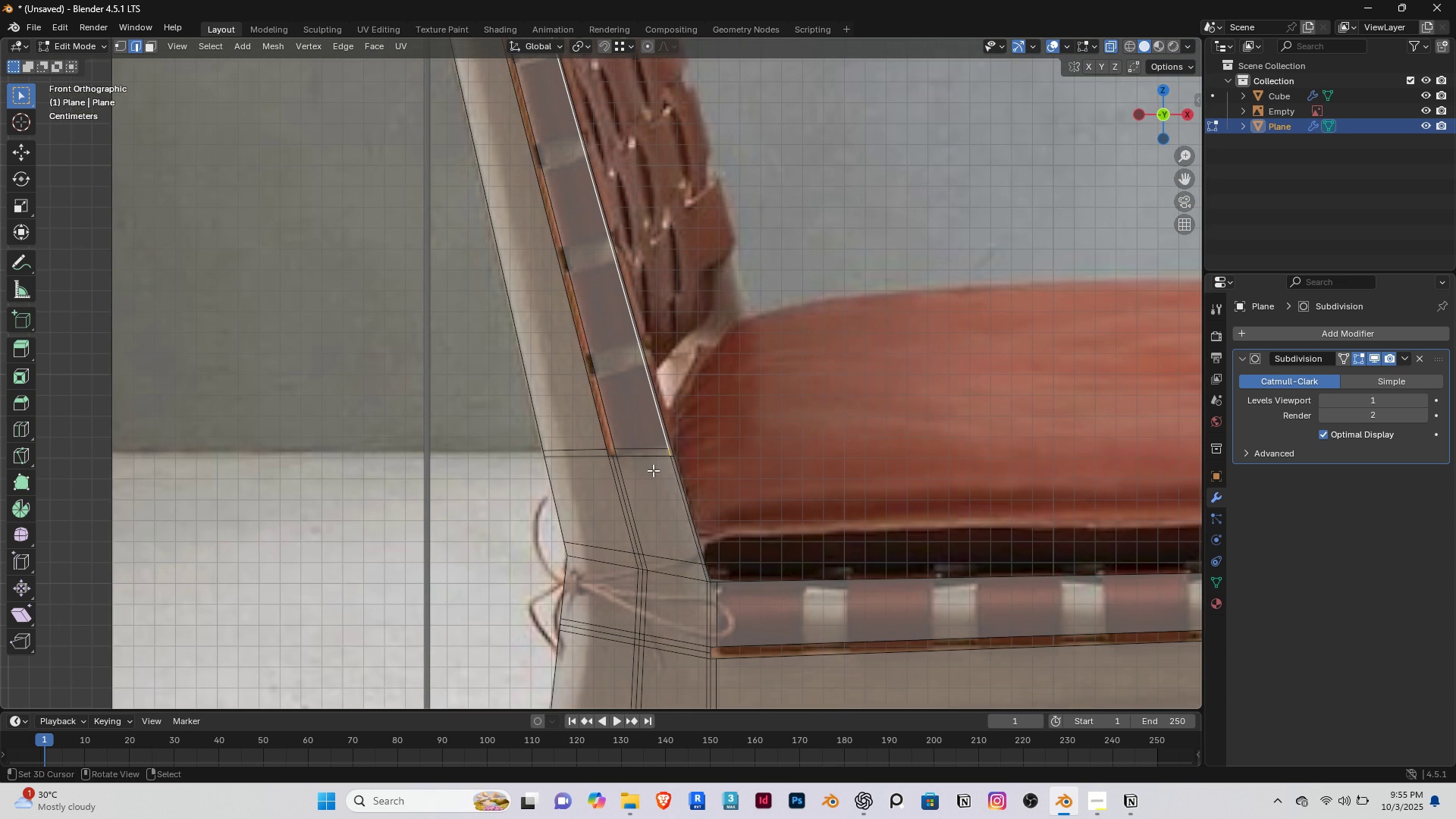 
scroll: coordinate [660, 497], scroll_direction: up, amount: 2.0
 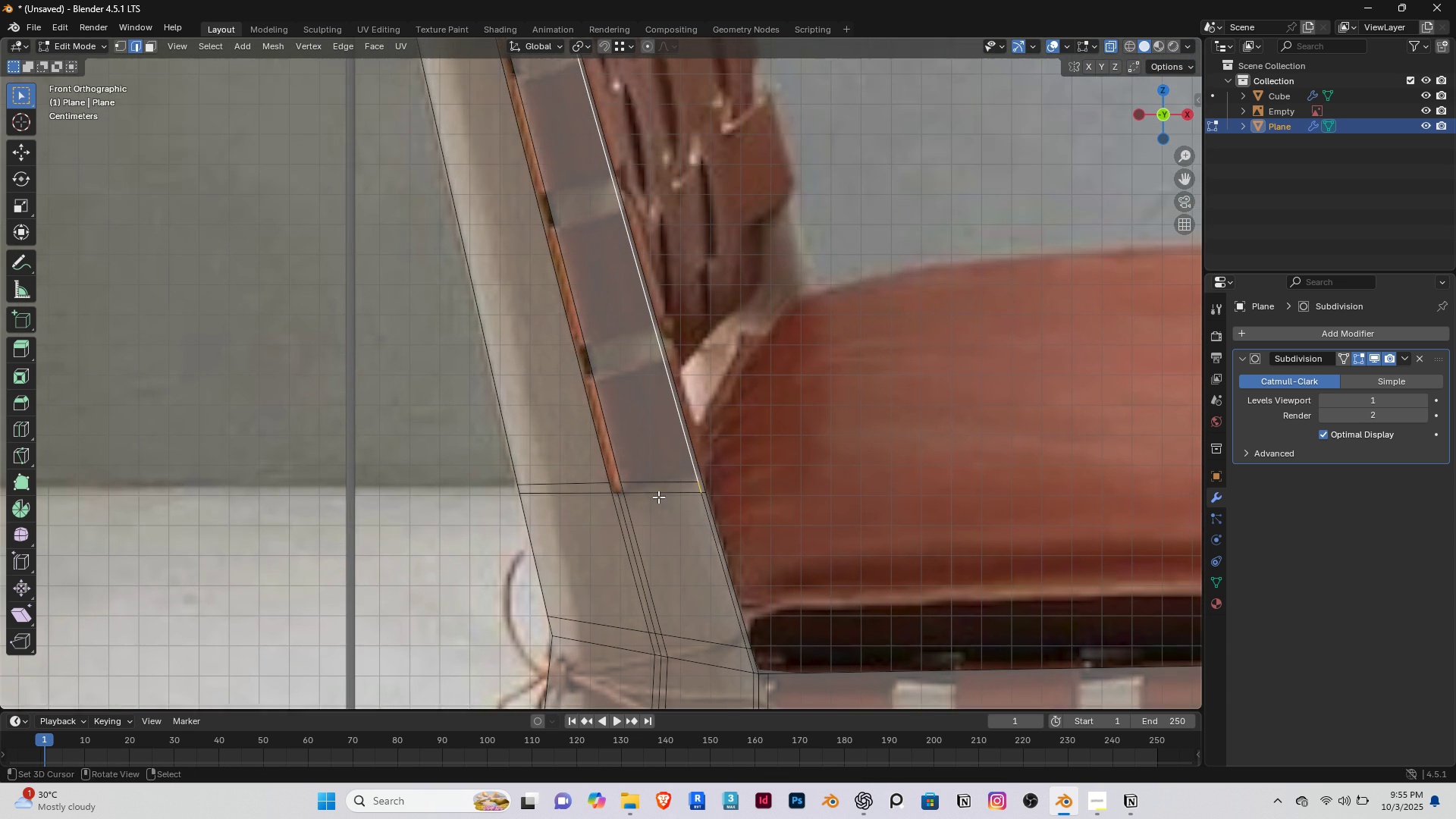 
key(Shift+ShiftRight)
 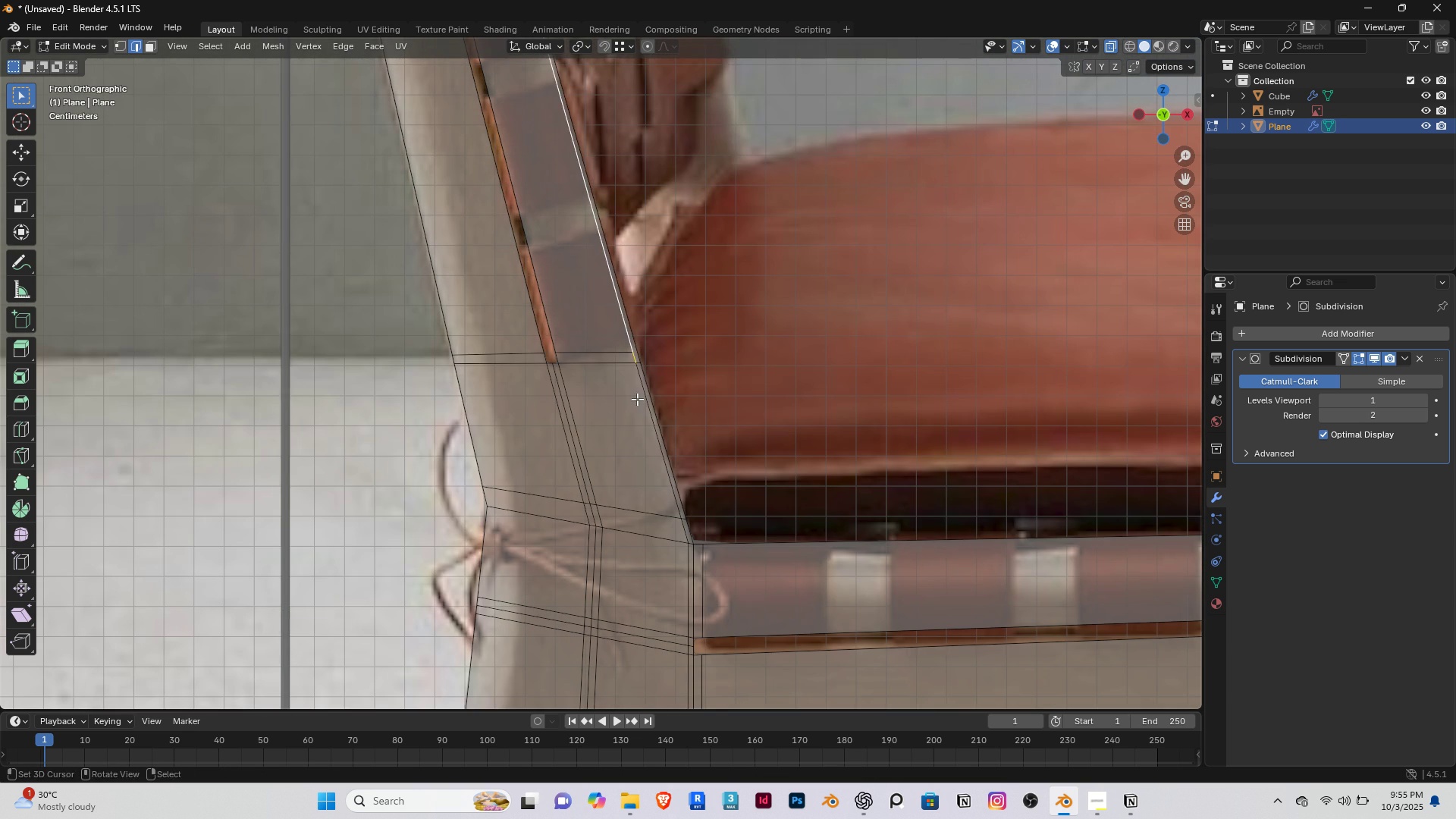 
right_click([640, 399])